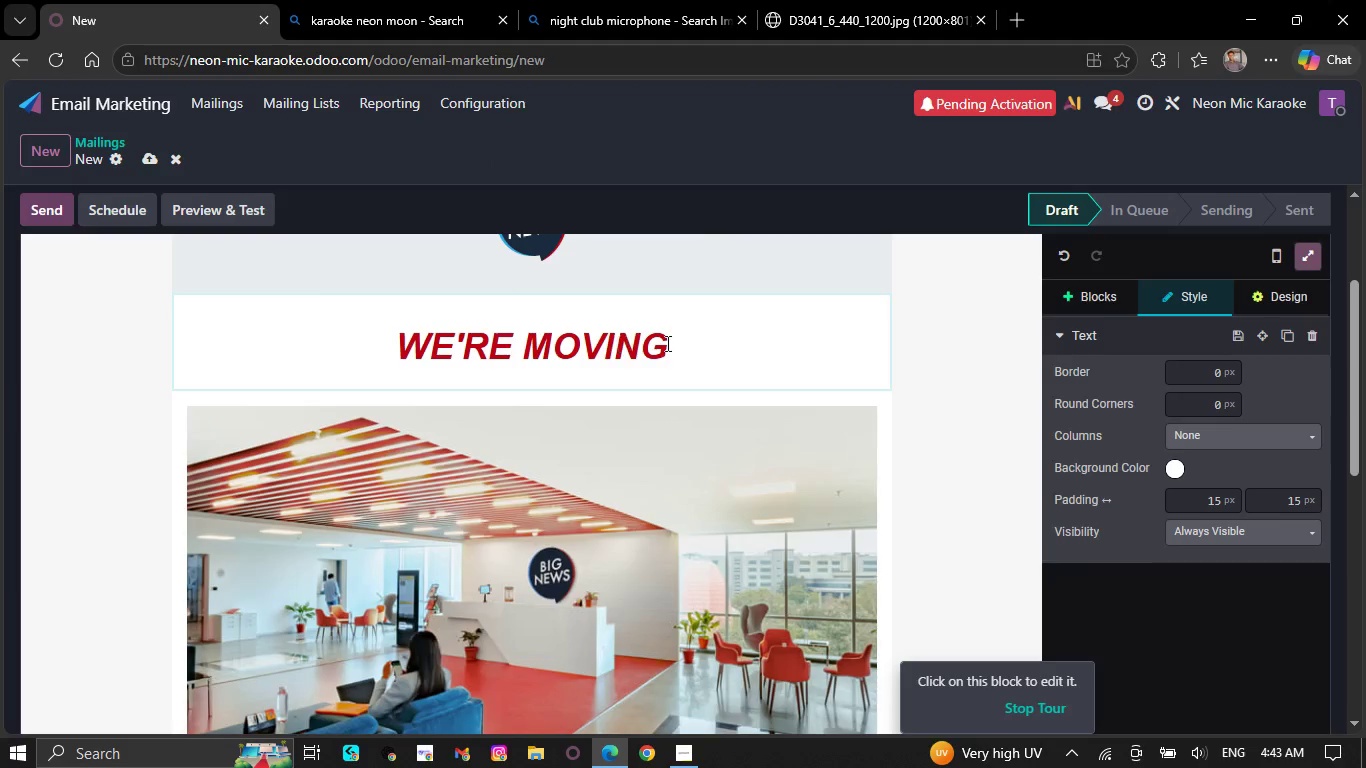 
left_click([684, 347])
 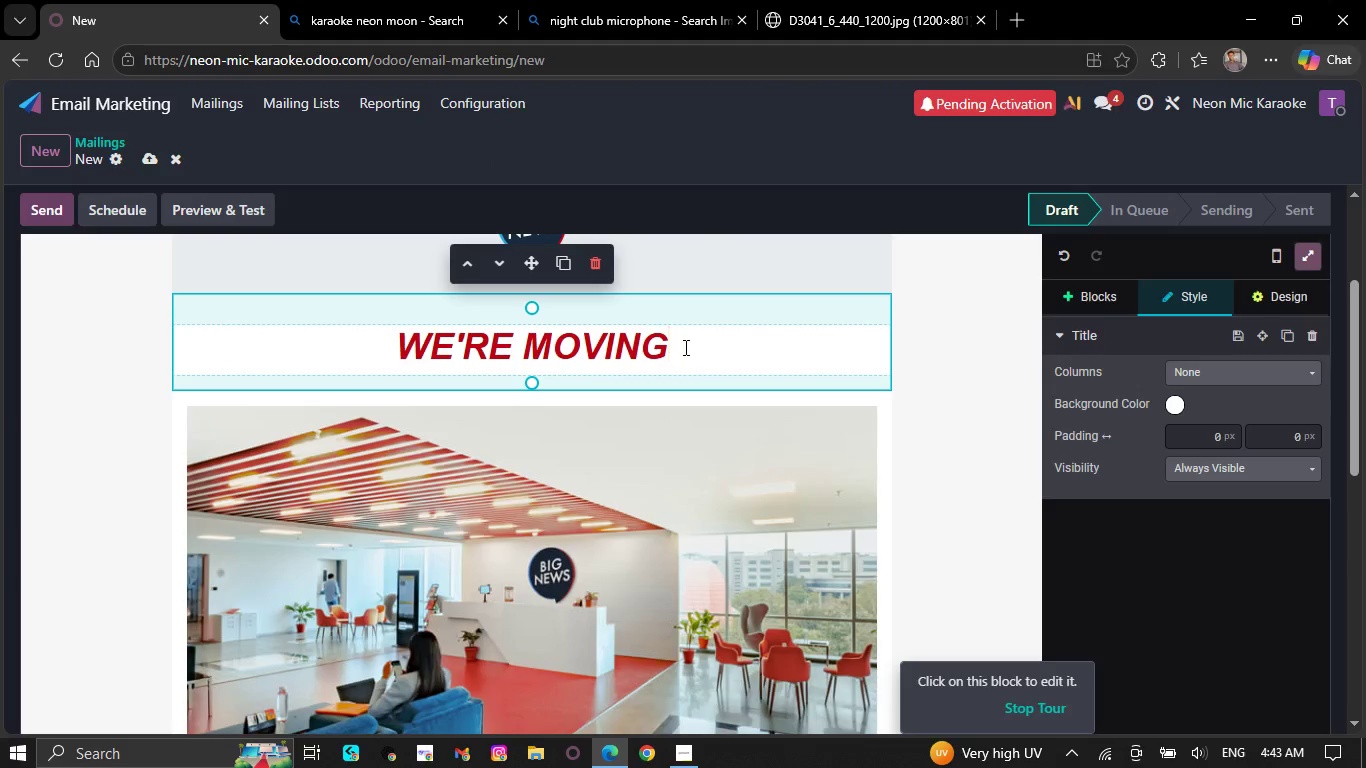 
key(Backspace)
 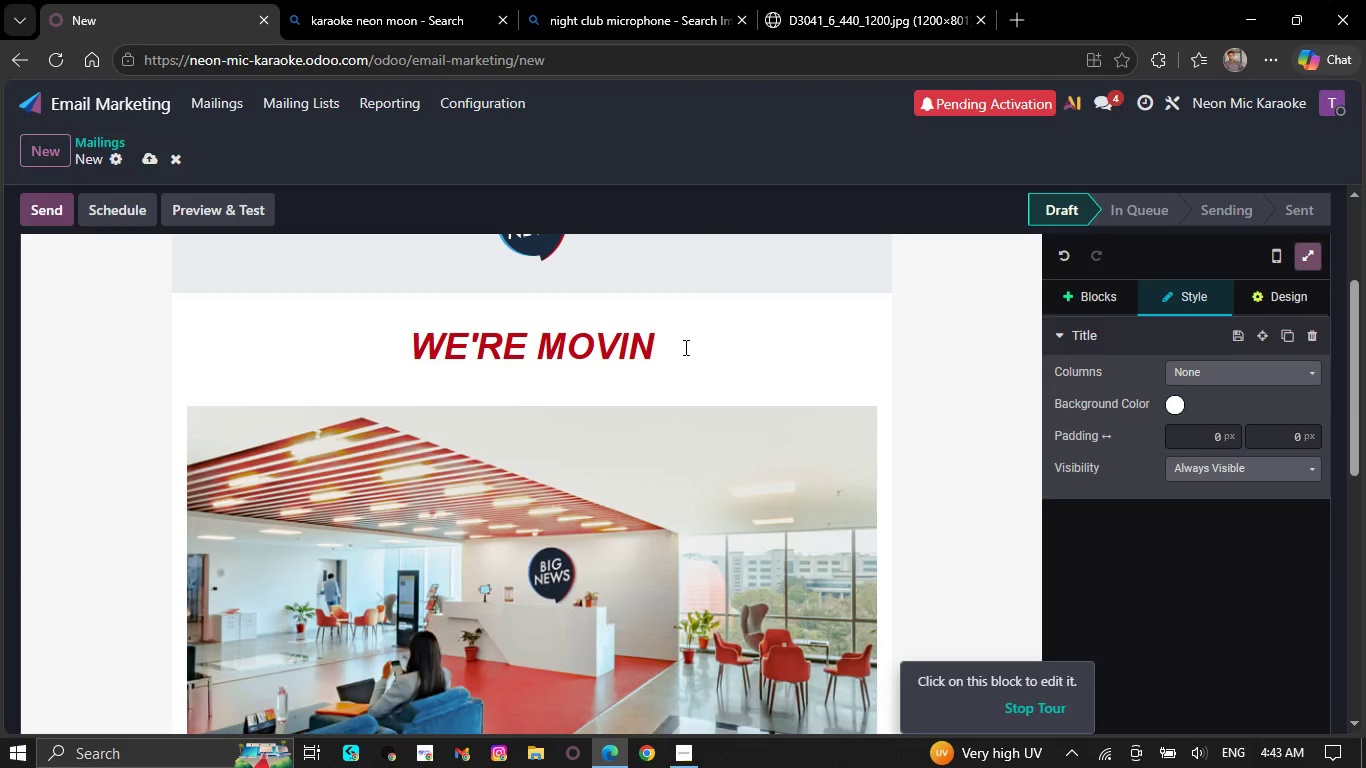 
key(Backspace)
 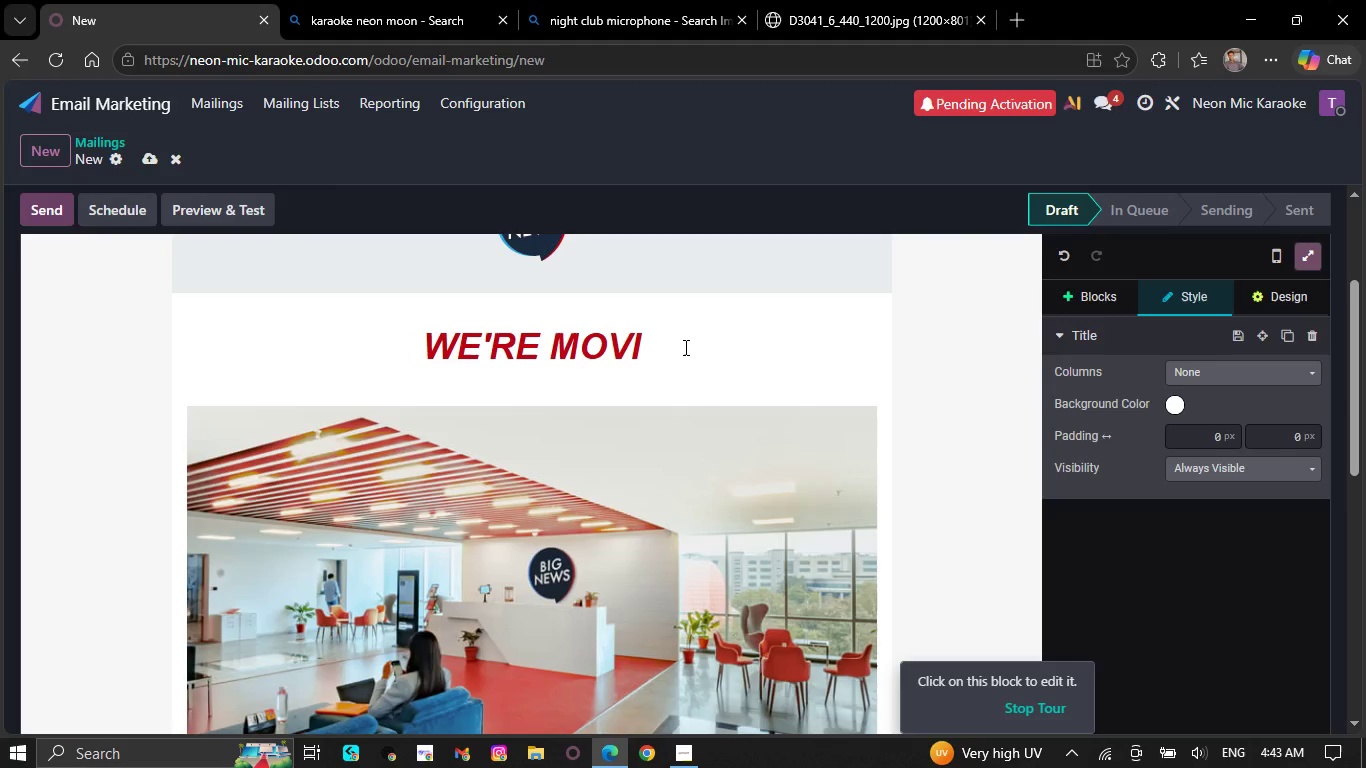 
key(Backspace)
 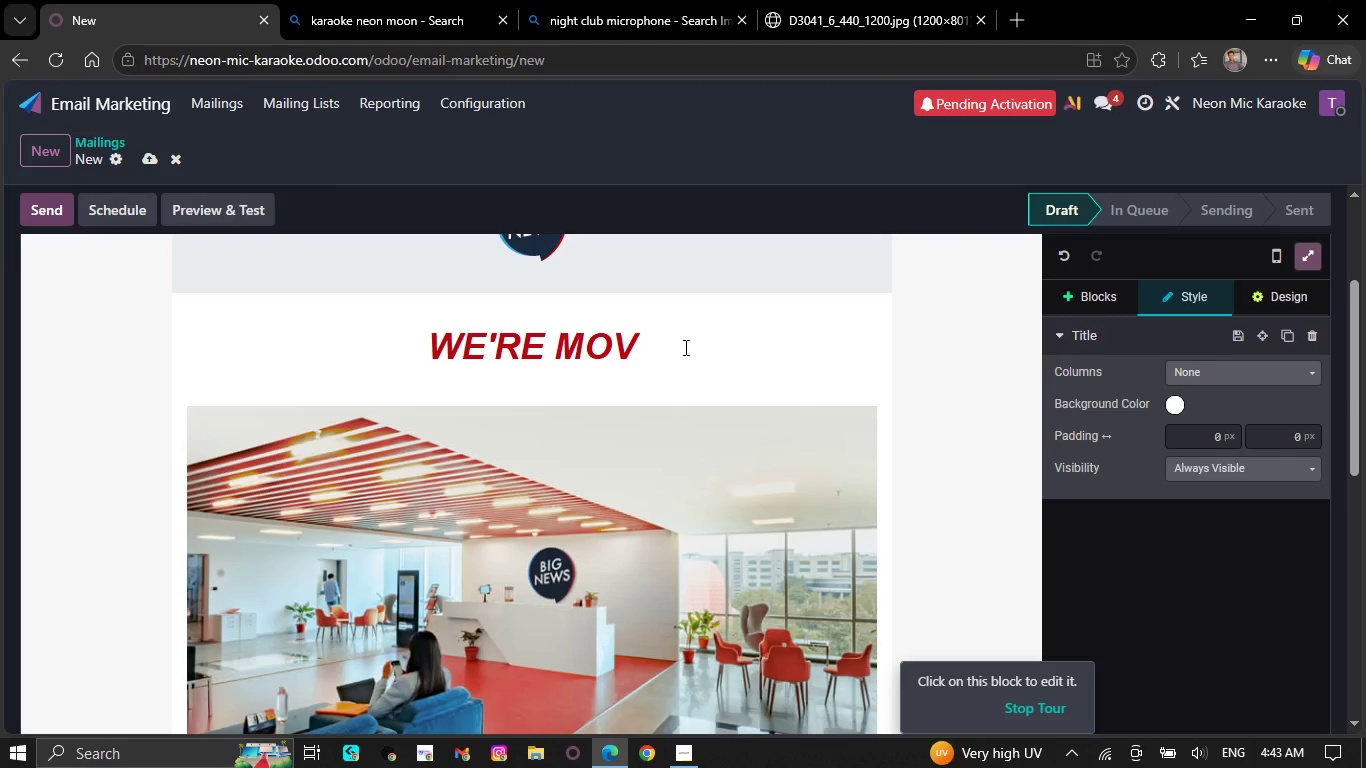 
key(Backspace)
 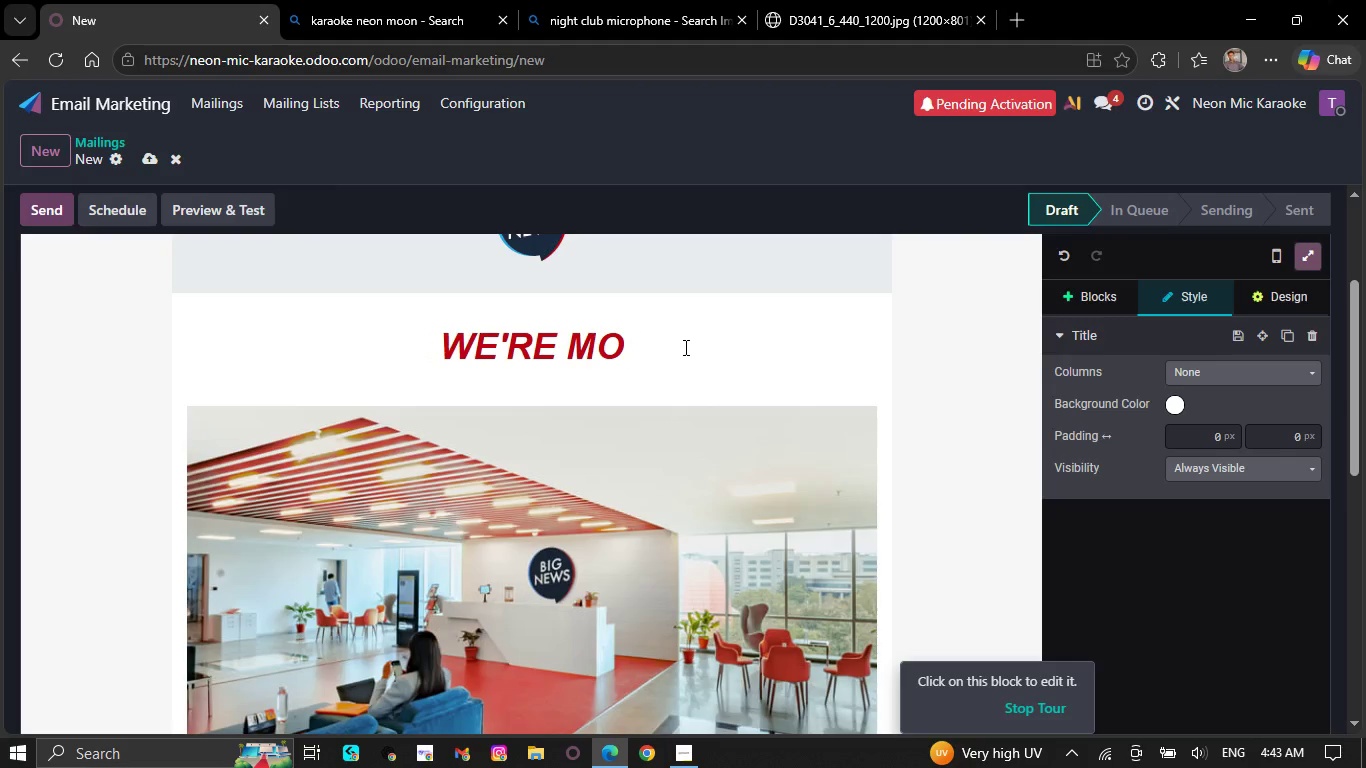 
key(Backspace)
 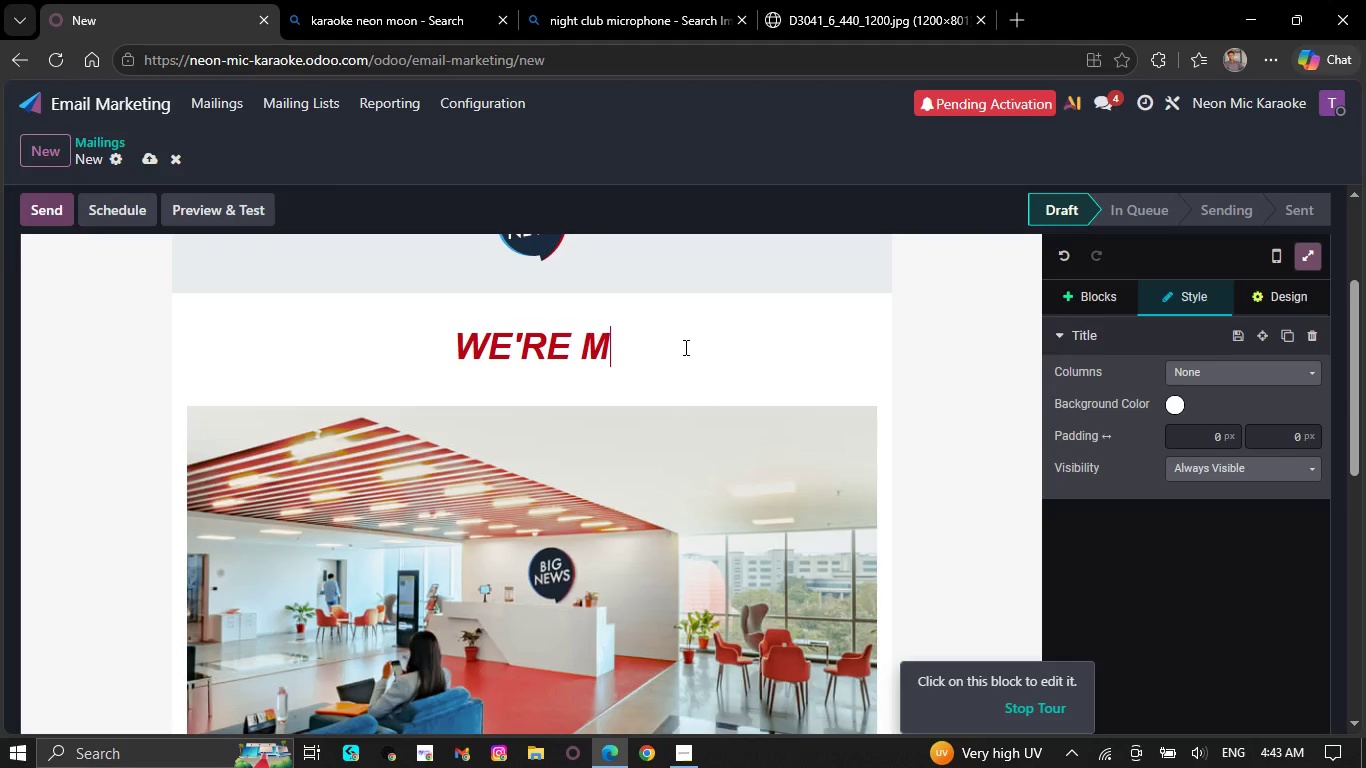 
key(Backspace)
 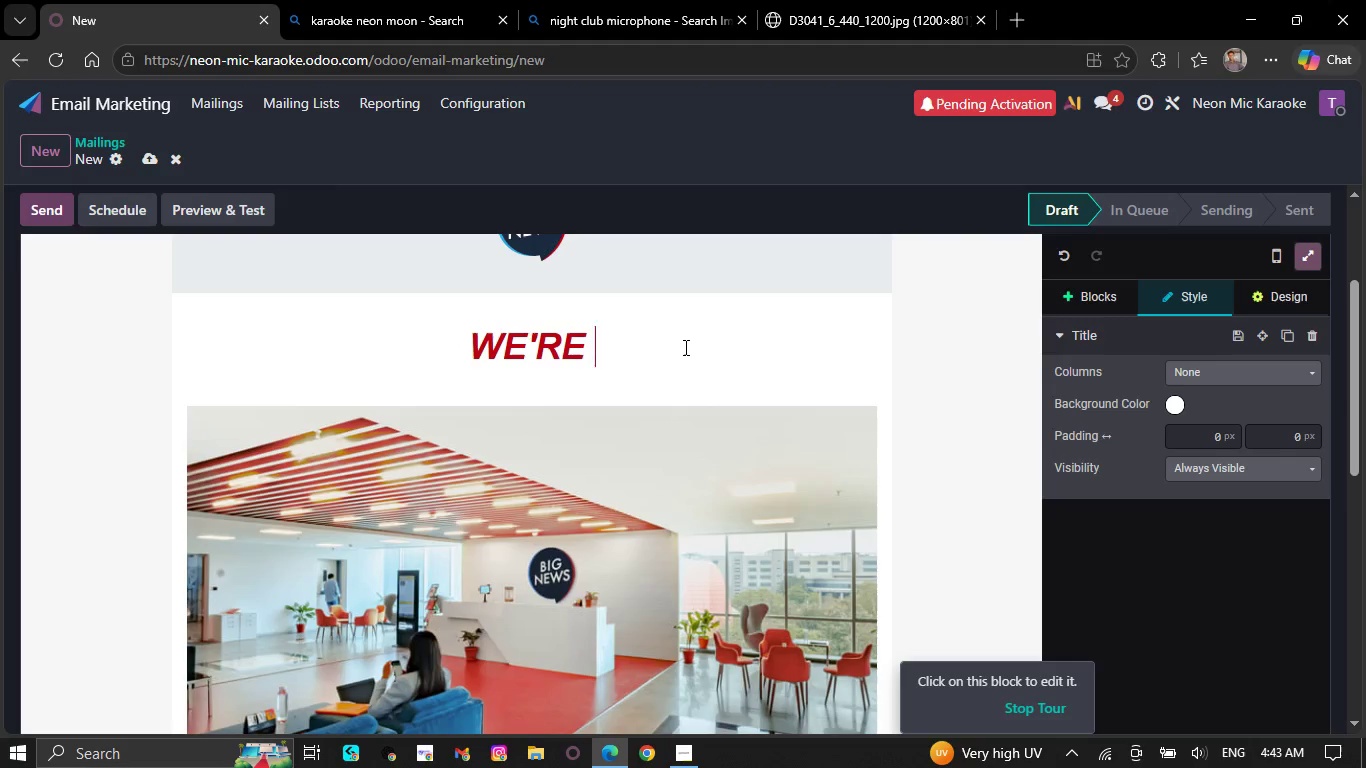 
key(Backspace)
 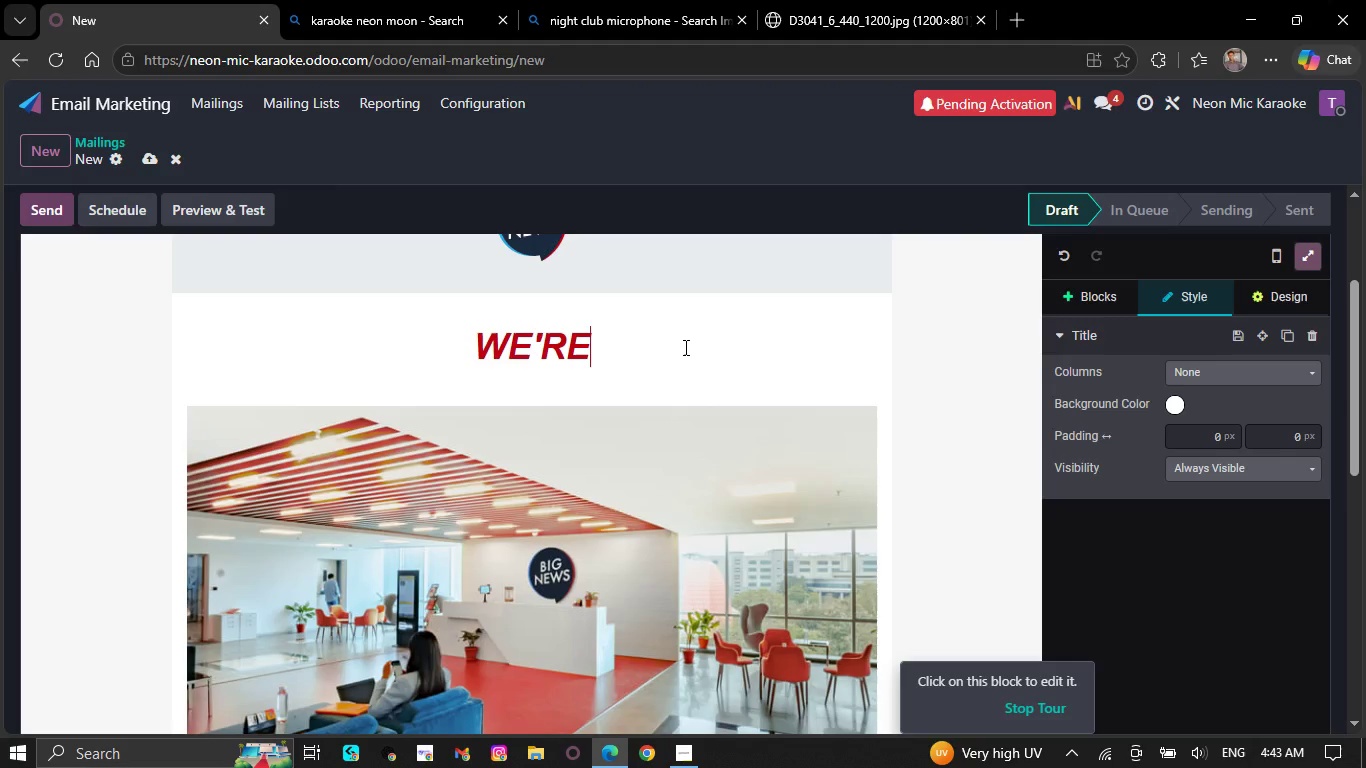 
key(Backspace)
 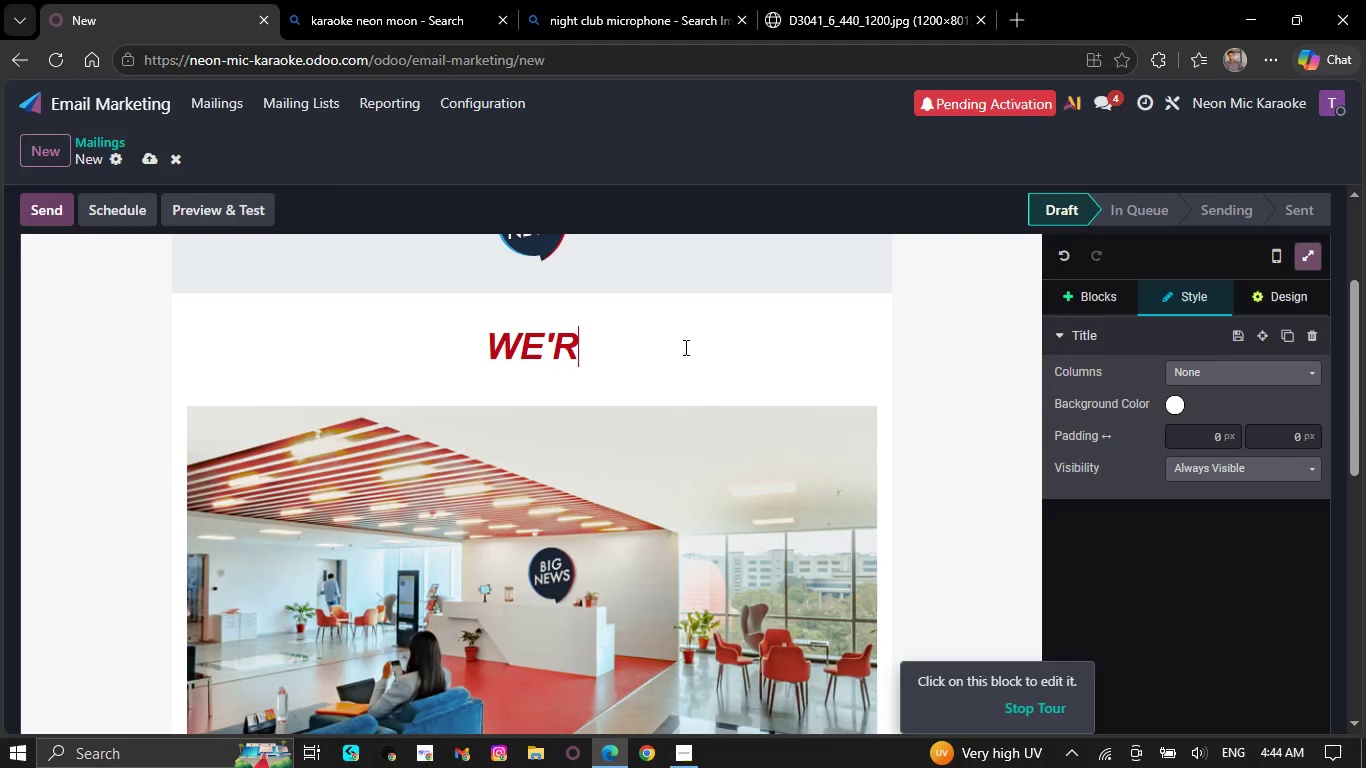 
key(Backspace)
 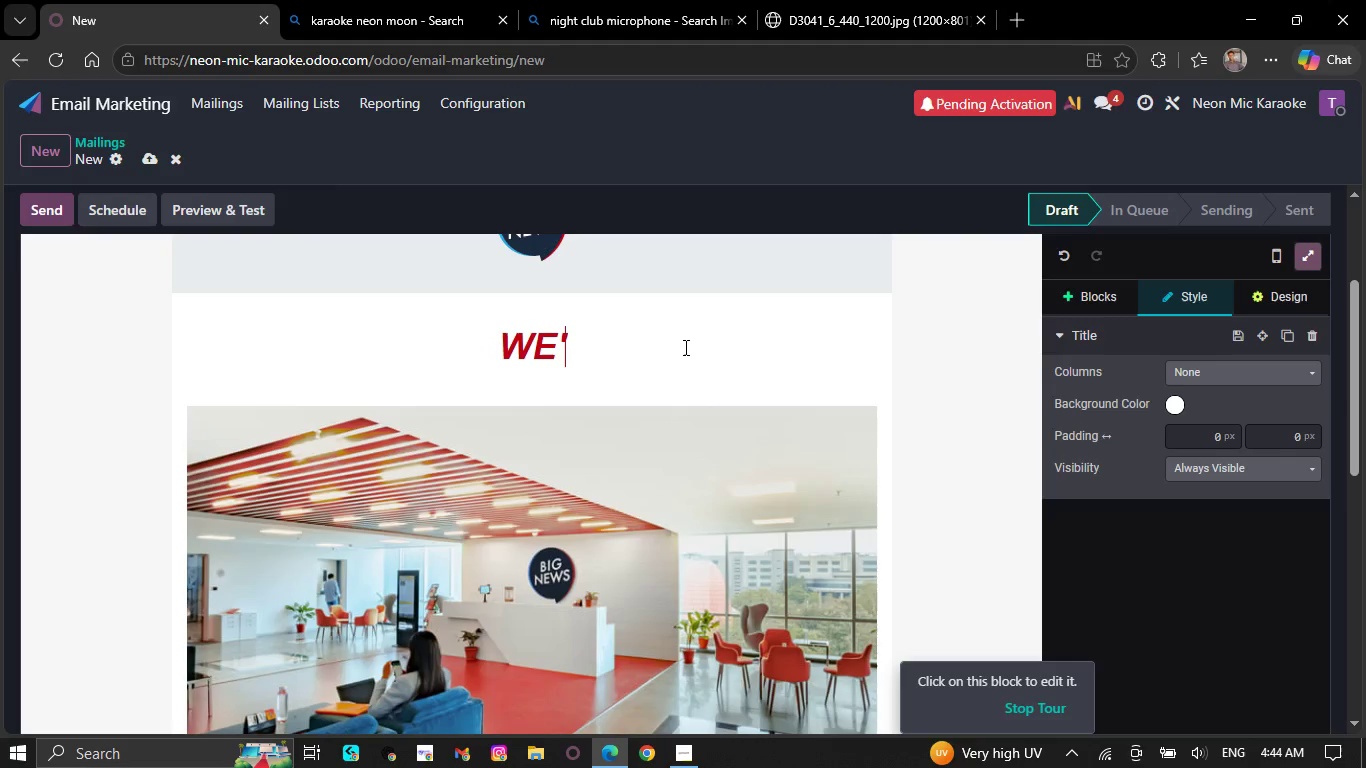 
key(Backspace)
 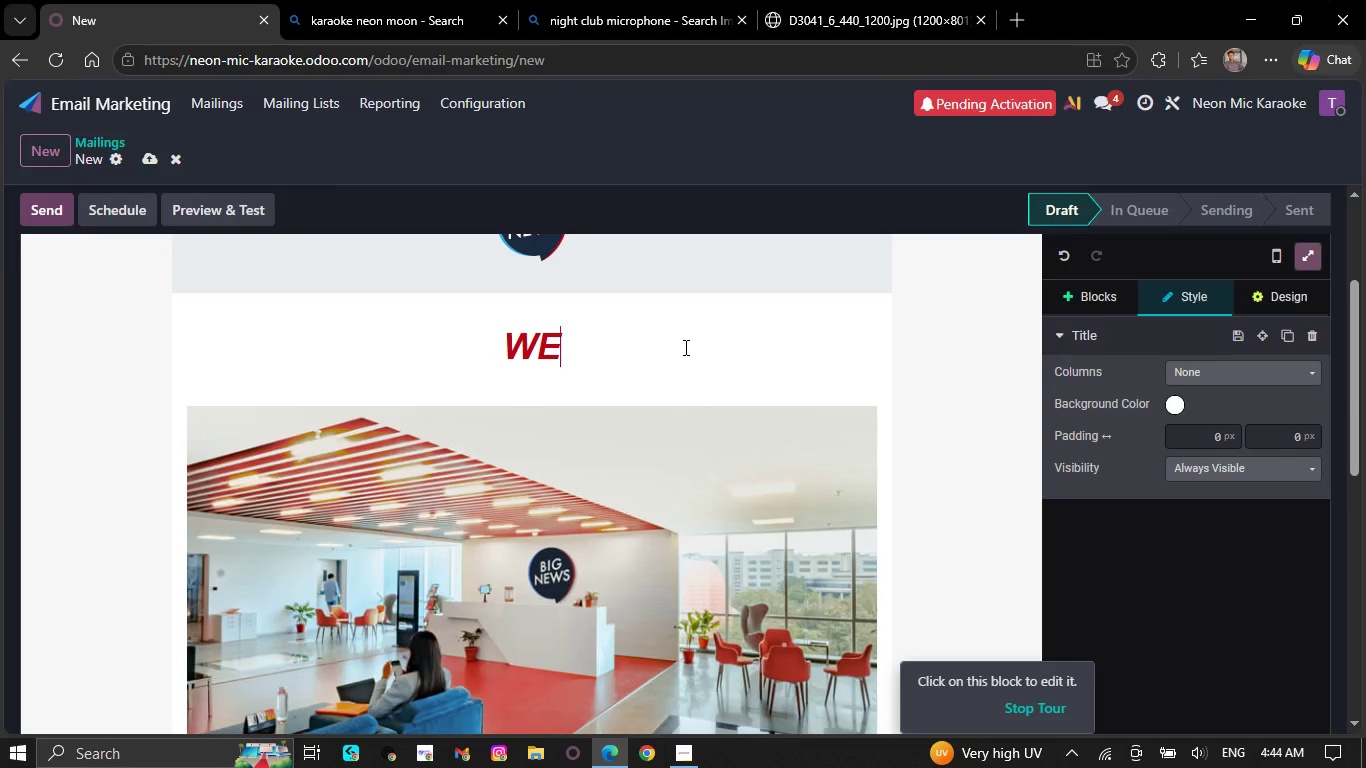 
key(Backspace)
 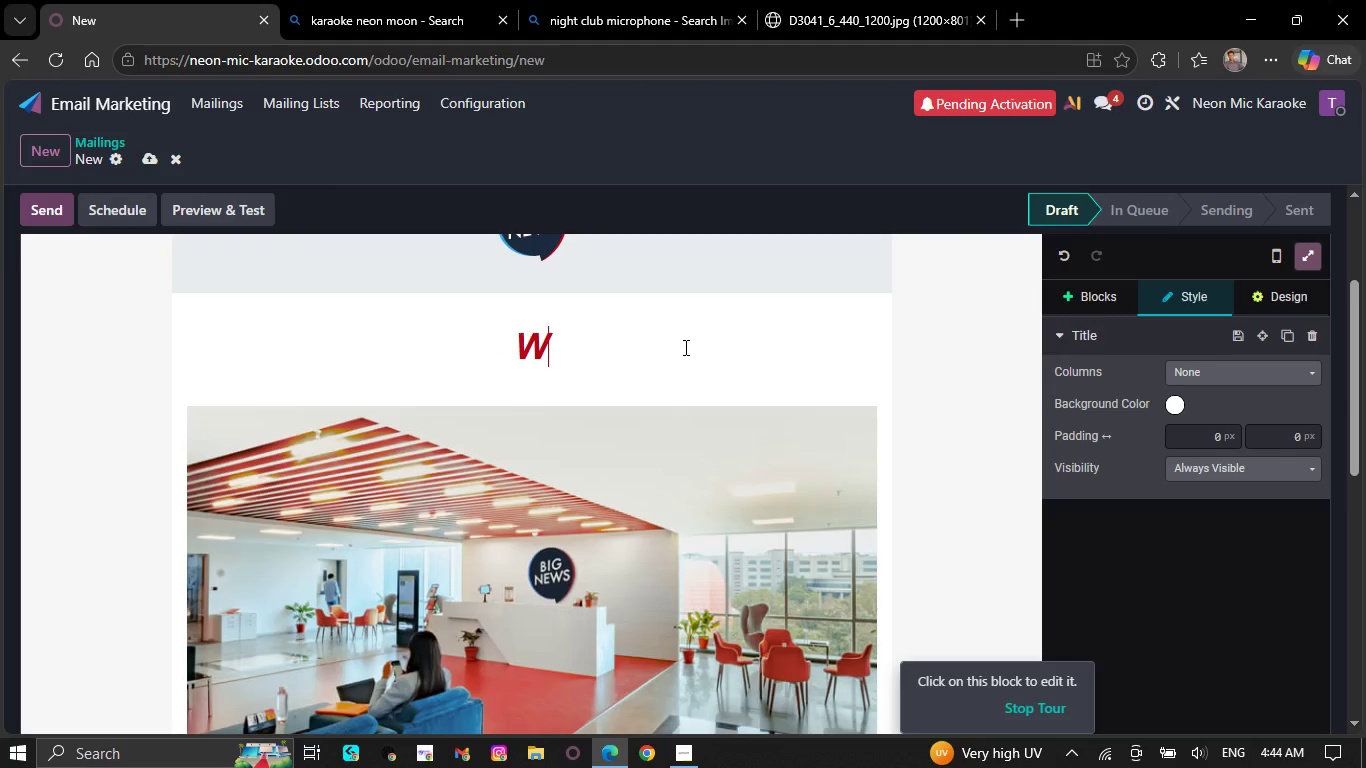 
key(Backspace)
 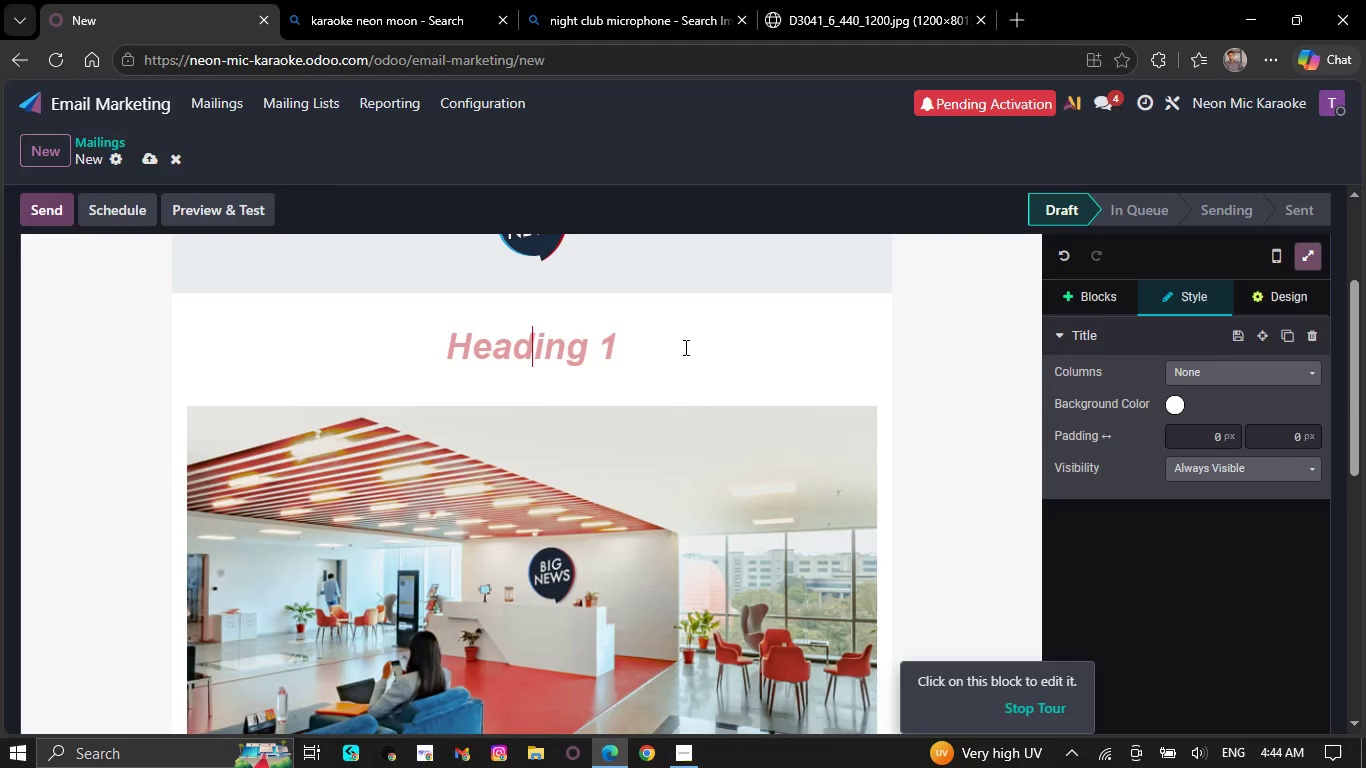 
key(Backspace)
 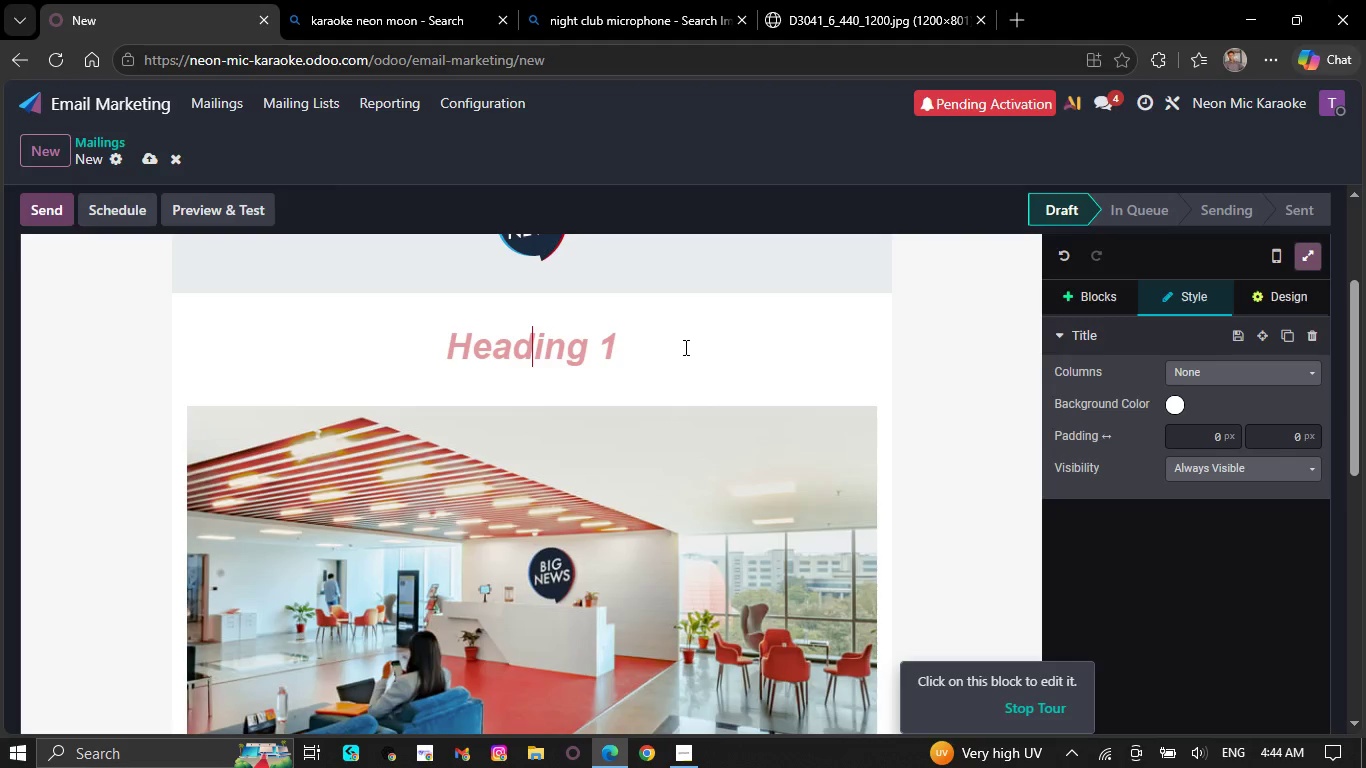 
wait(9.42)
 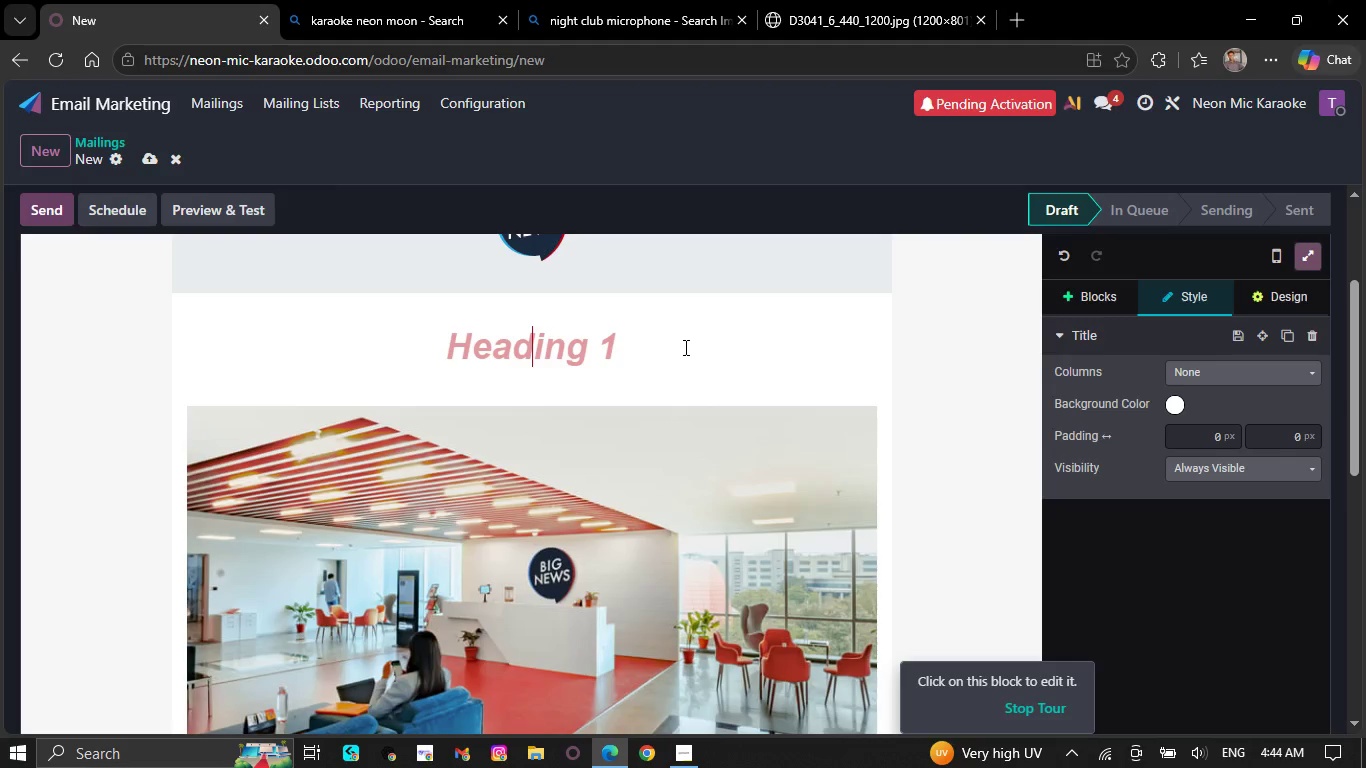 
key(Backspace)
 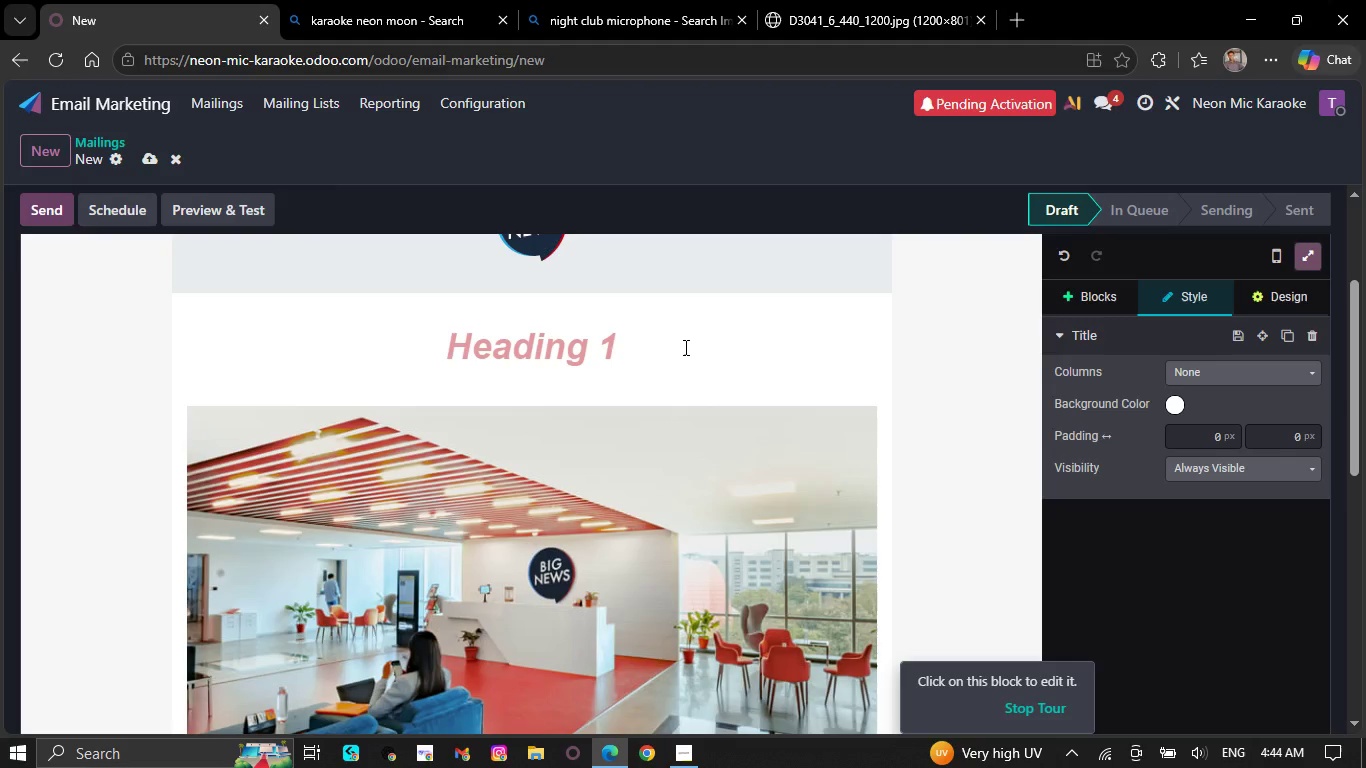 
key(Backspace)
 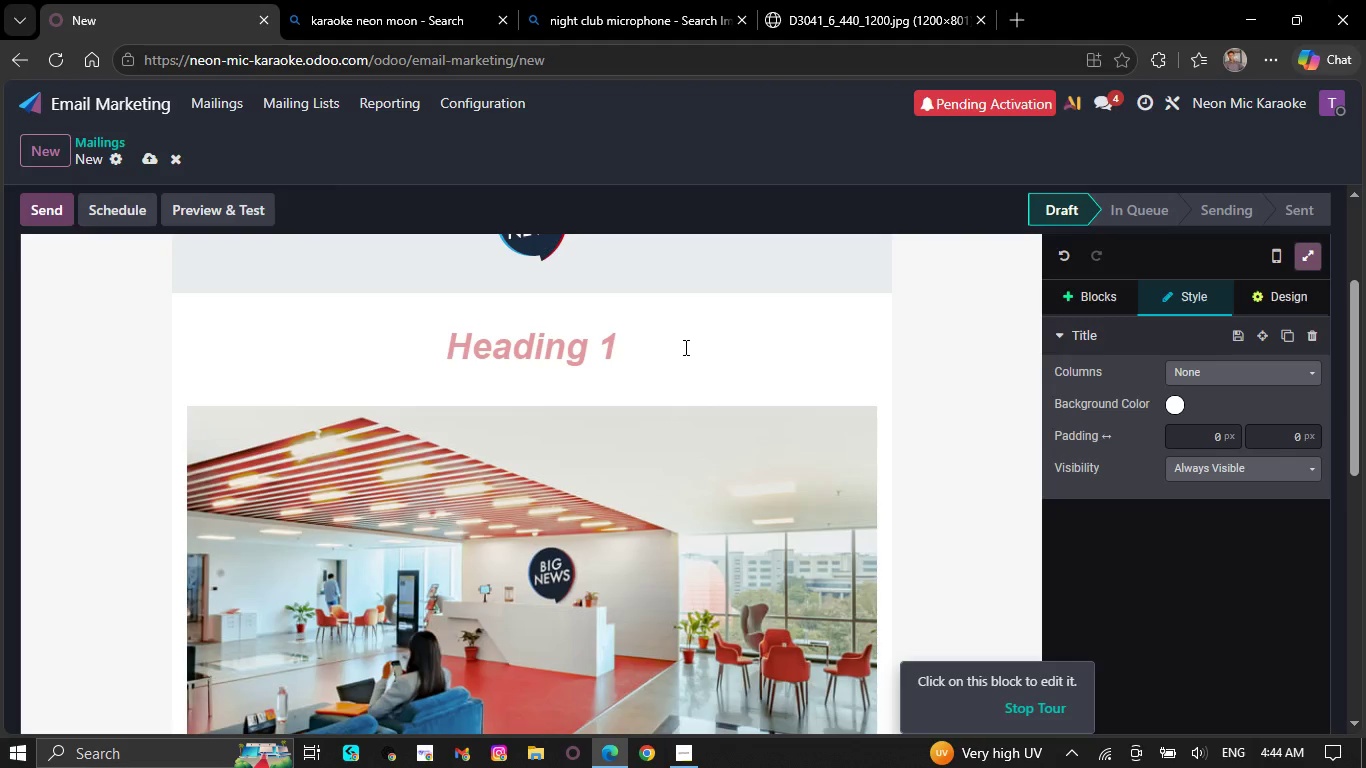 
key(Backspace)
 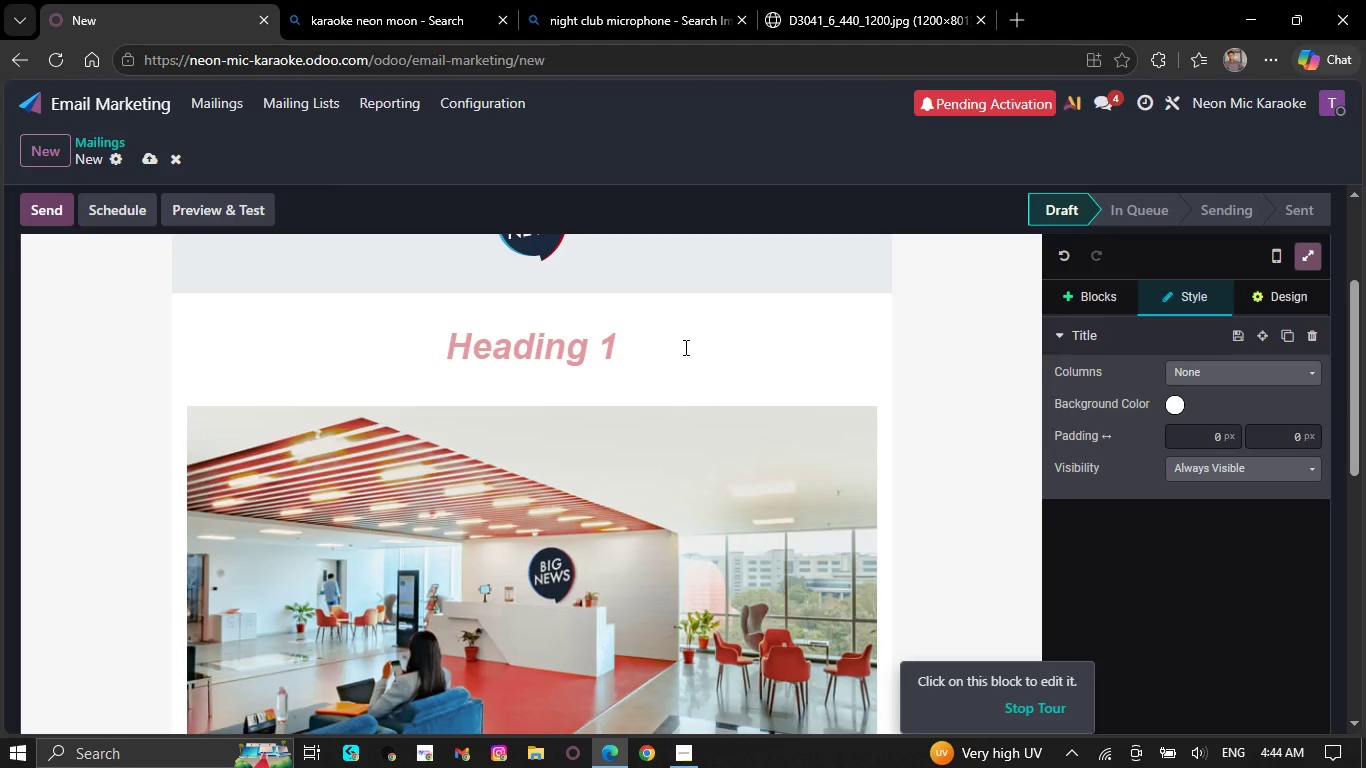 
wait(13.23)
 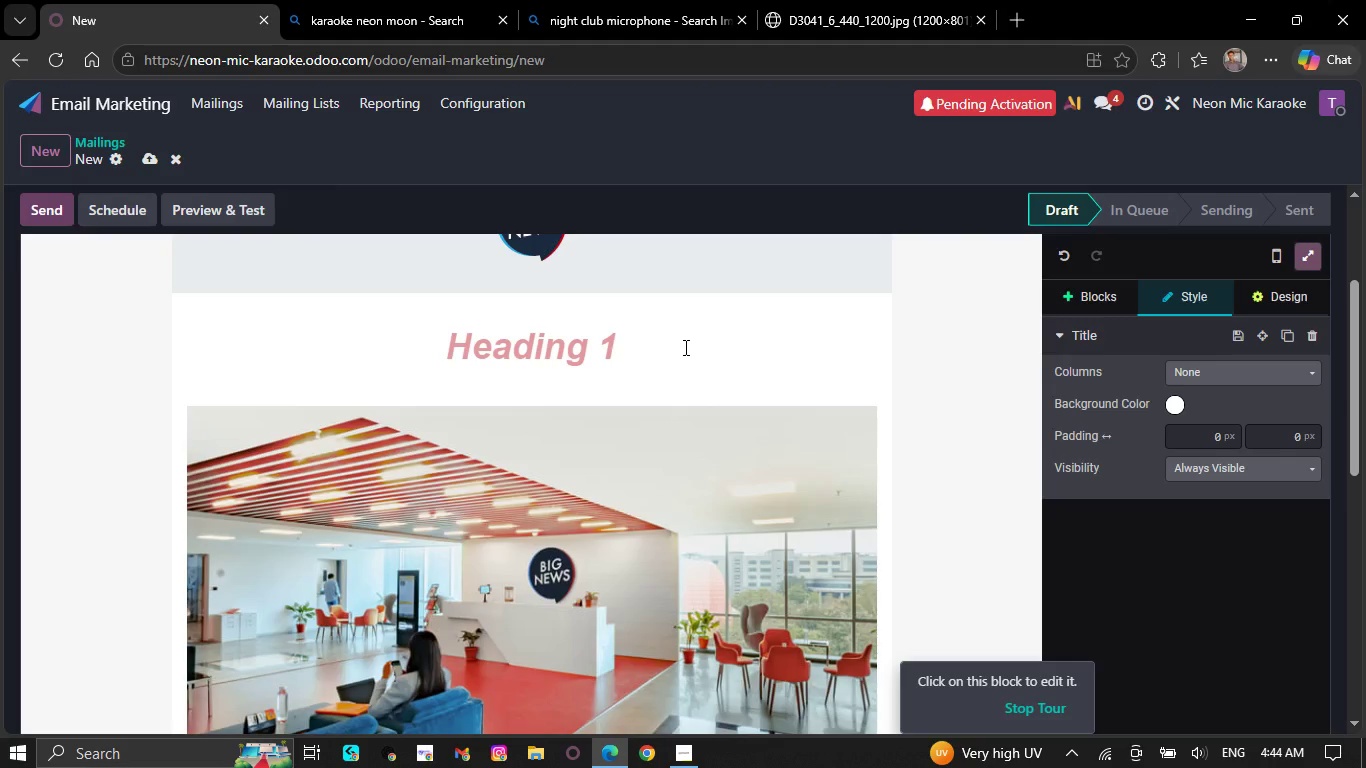 
left_click([685, 745])